 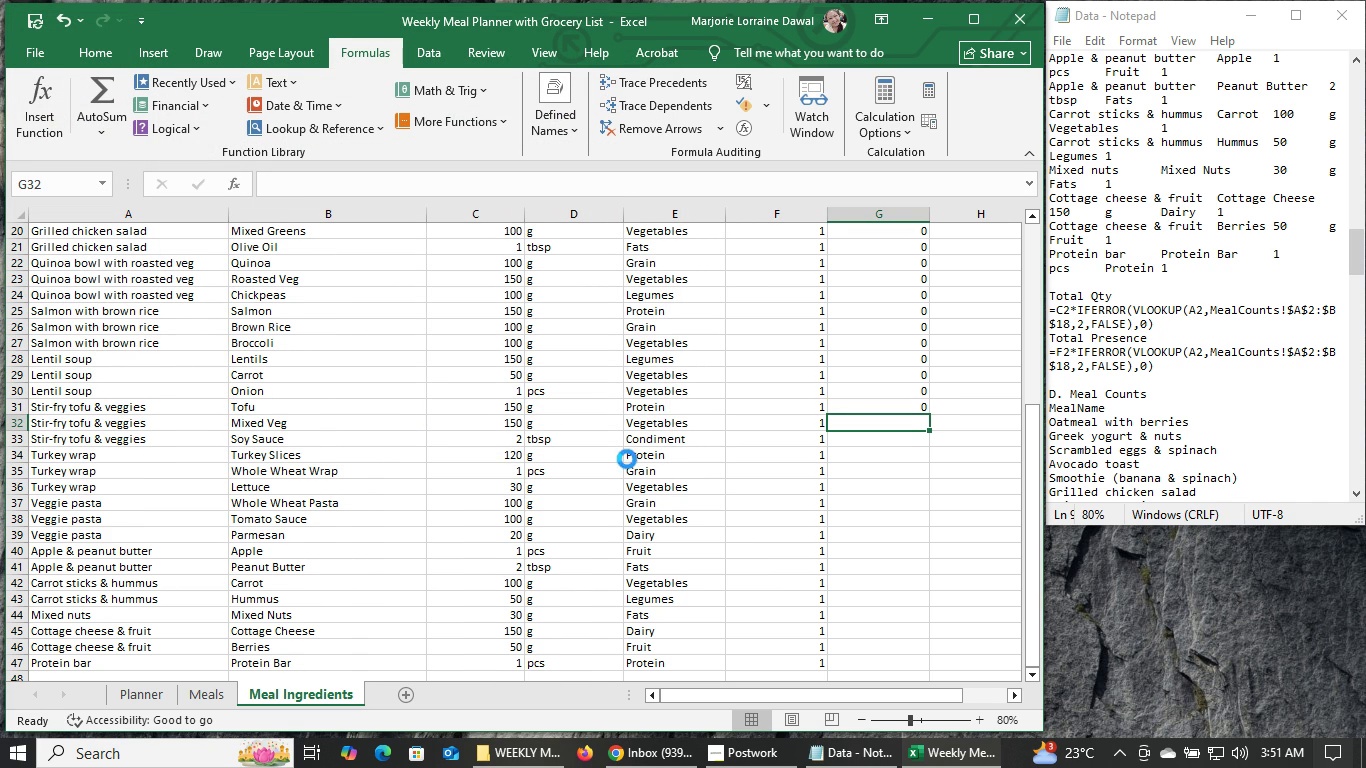 
key(Control+S)
 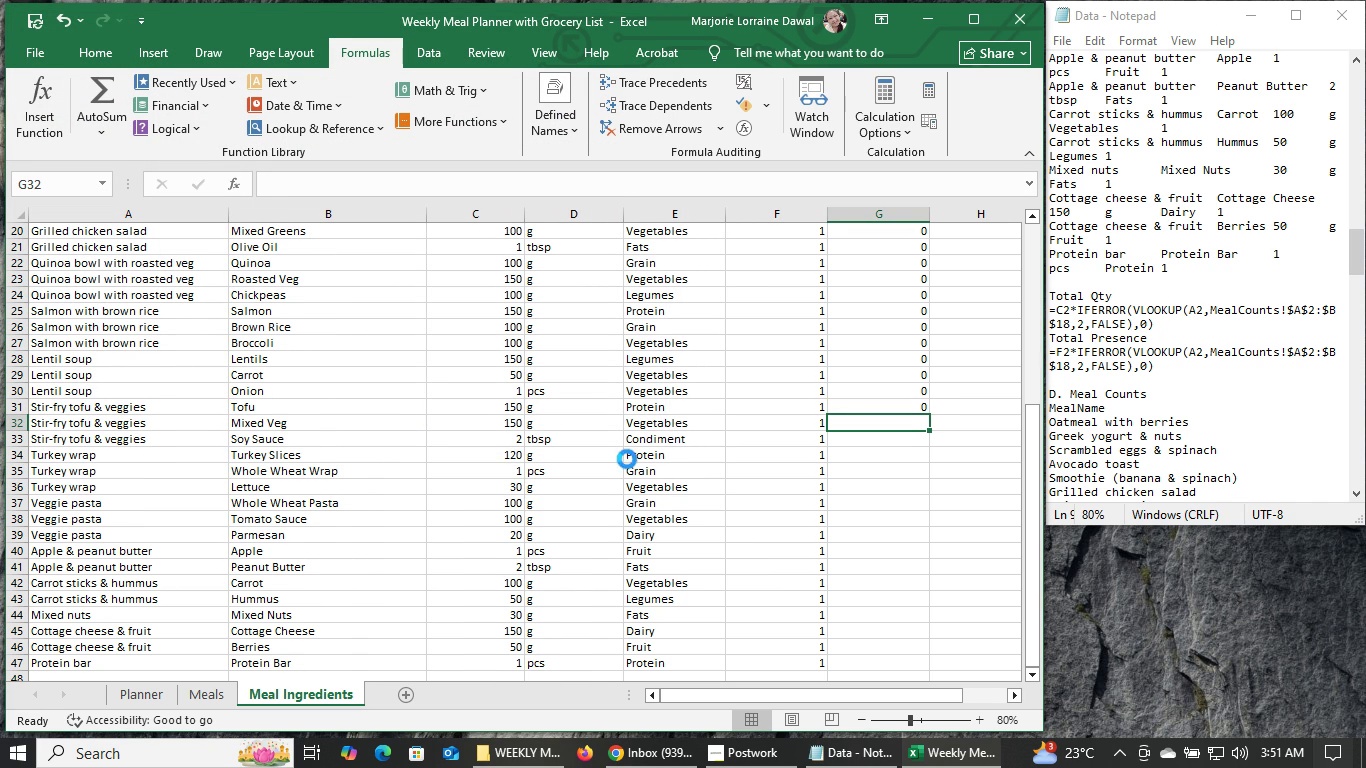 
key(Control+S)
 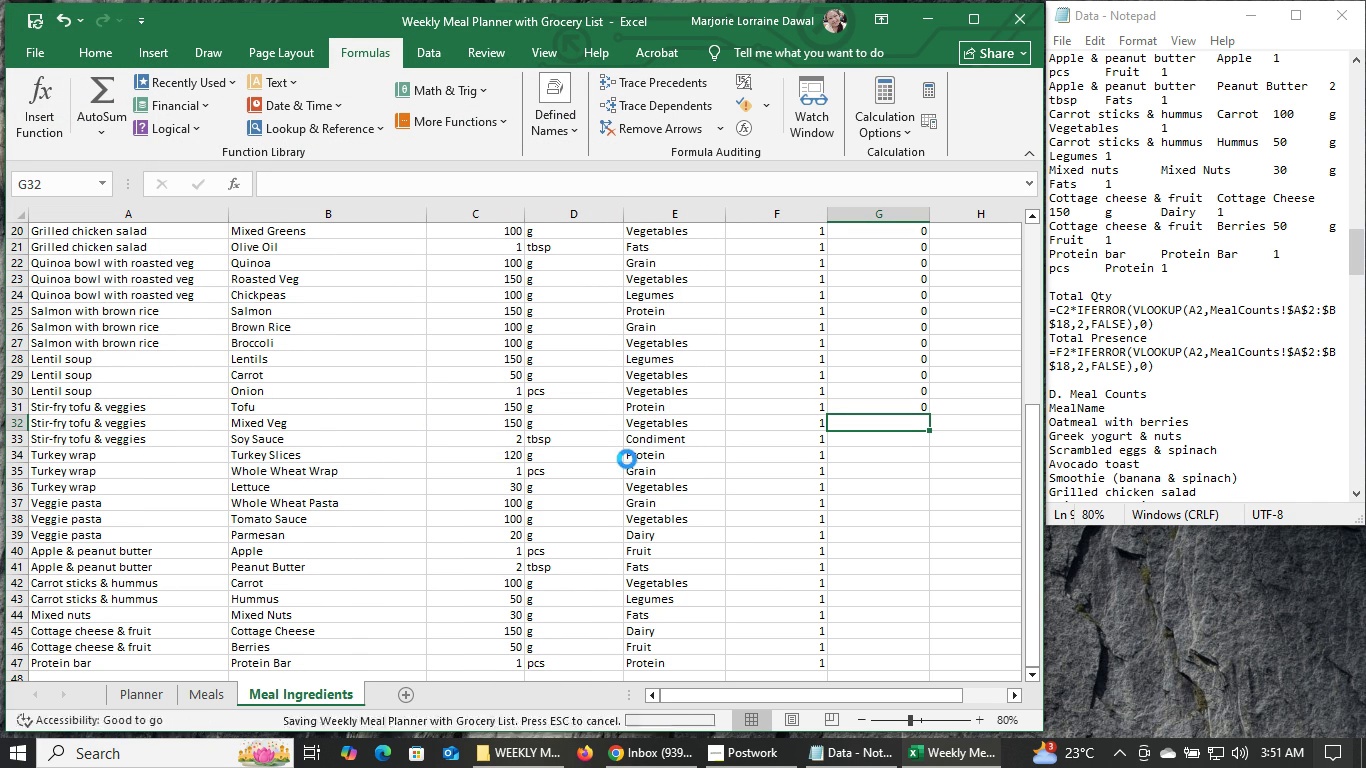 
key(Control+S)
 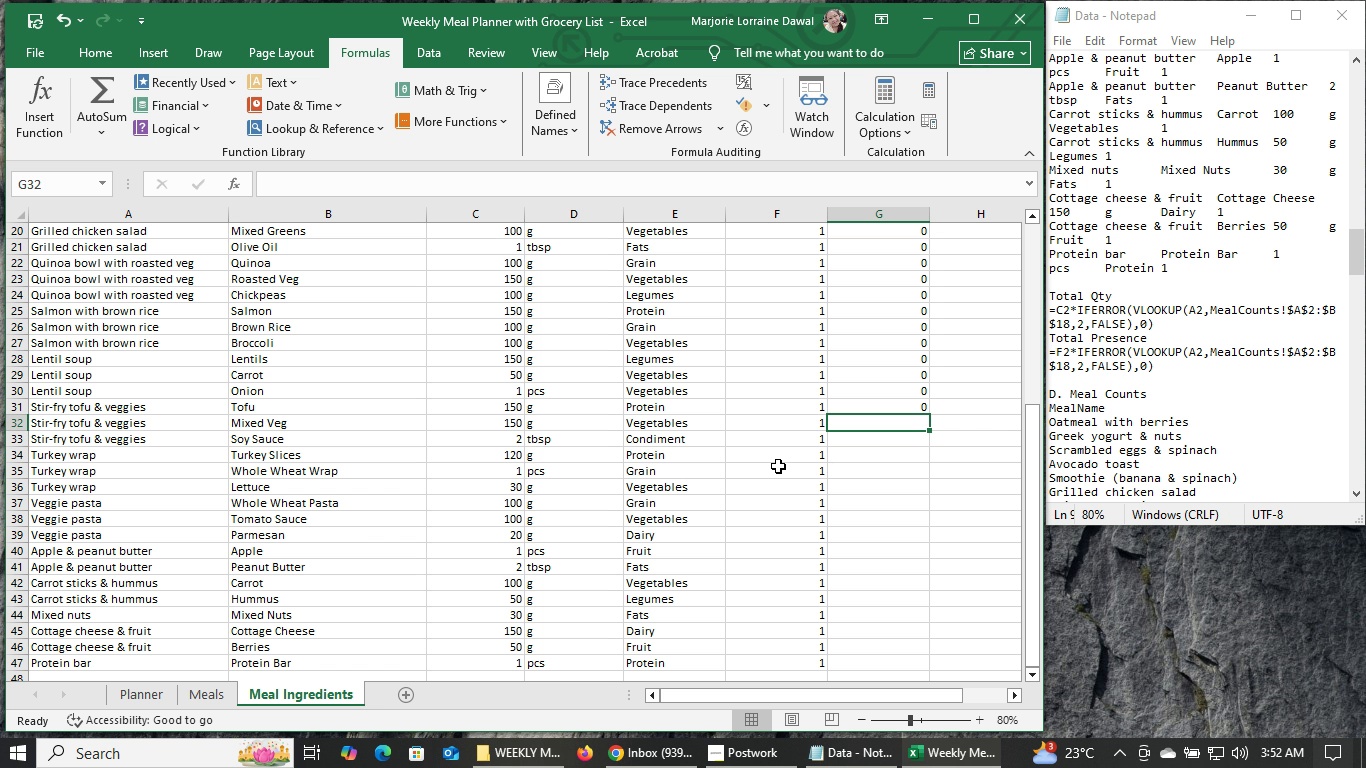 
wait(78.37)
 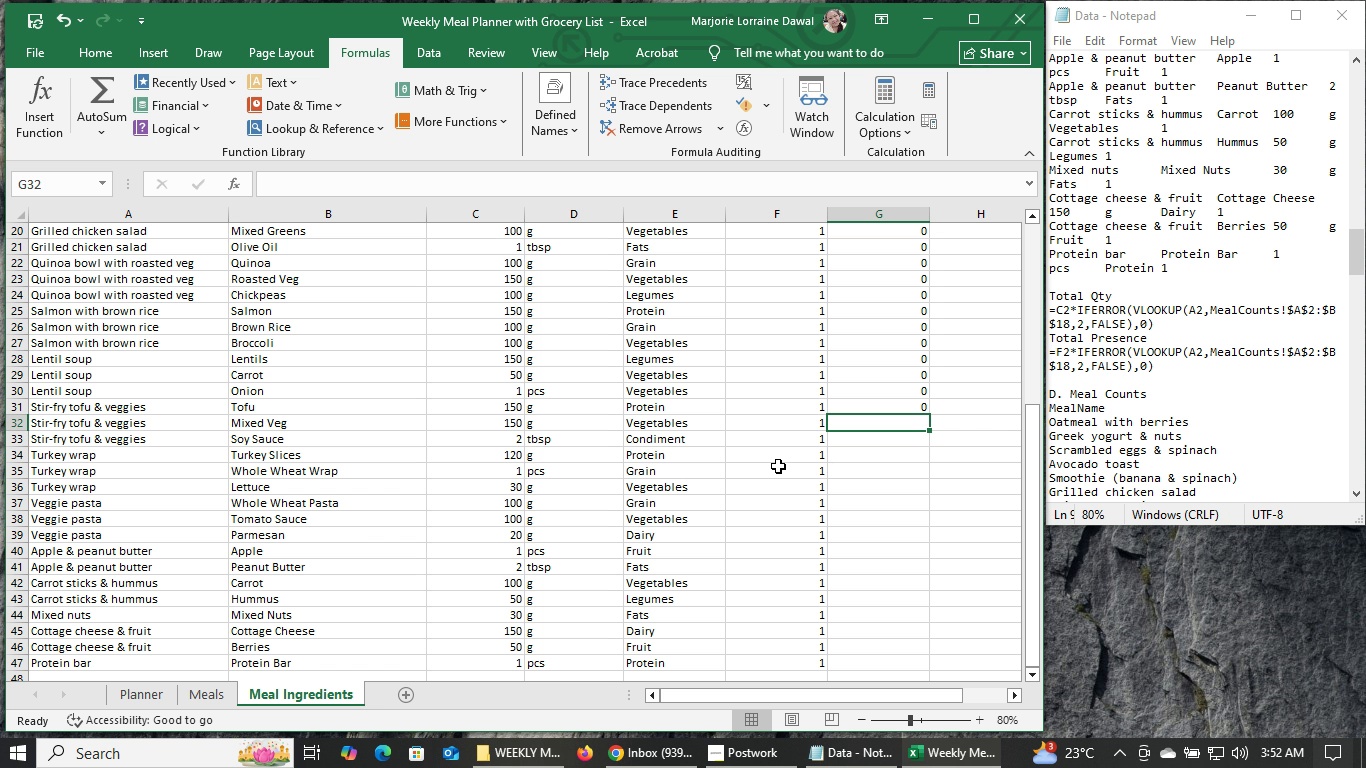 
key(Control+ControlLeft)
 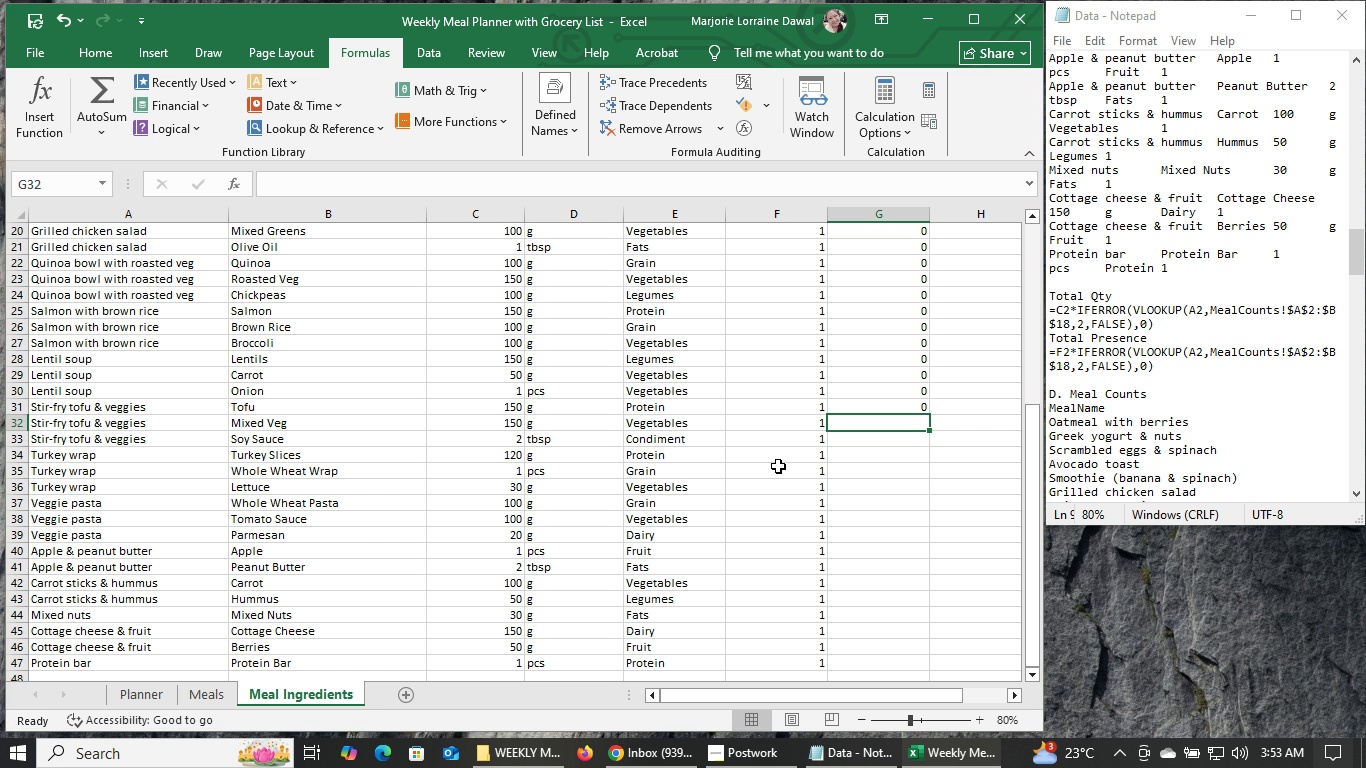 
key(Control+V)
 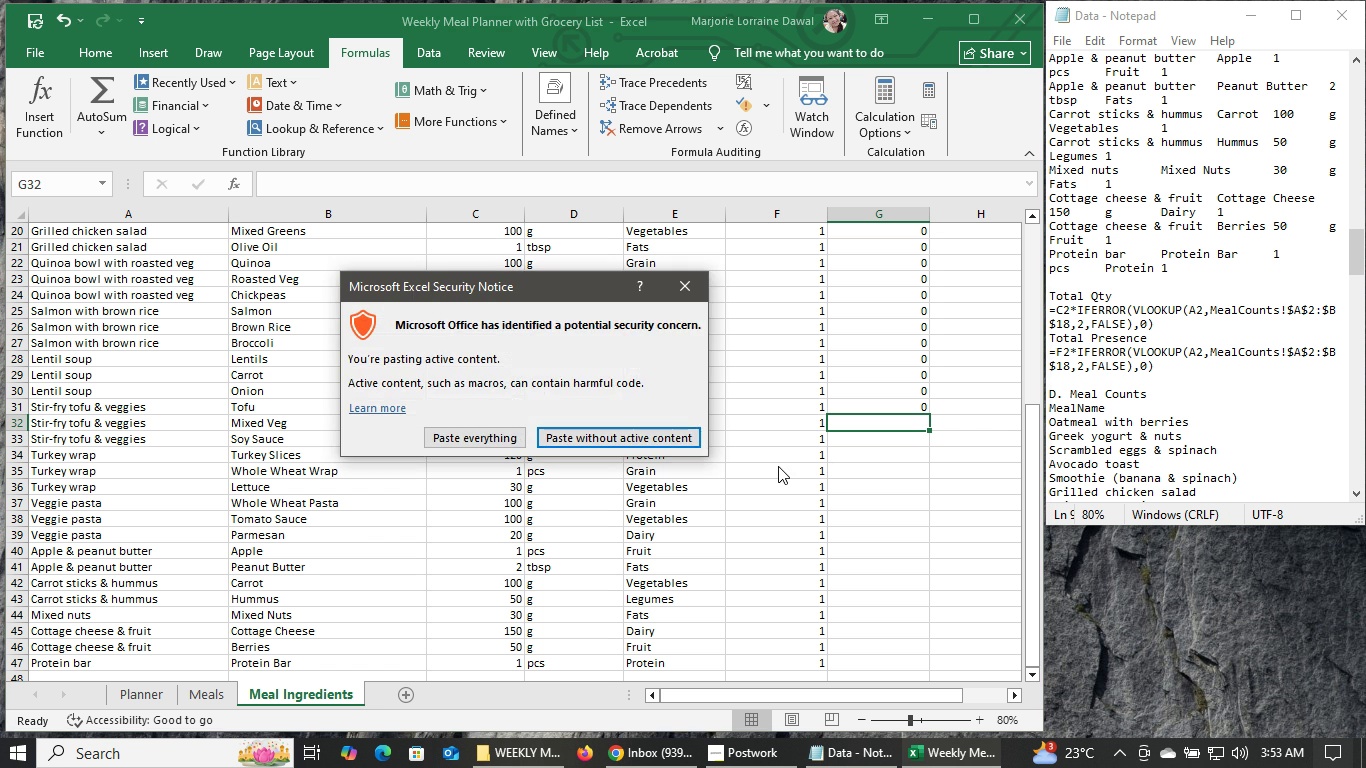 
key(ArrowLeft)
 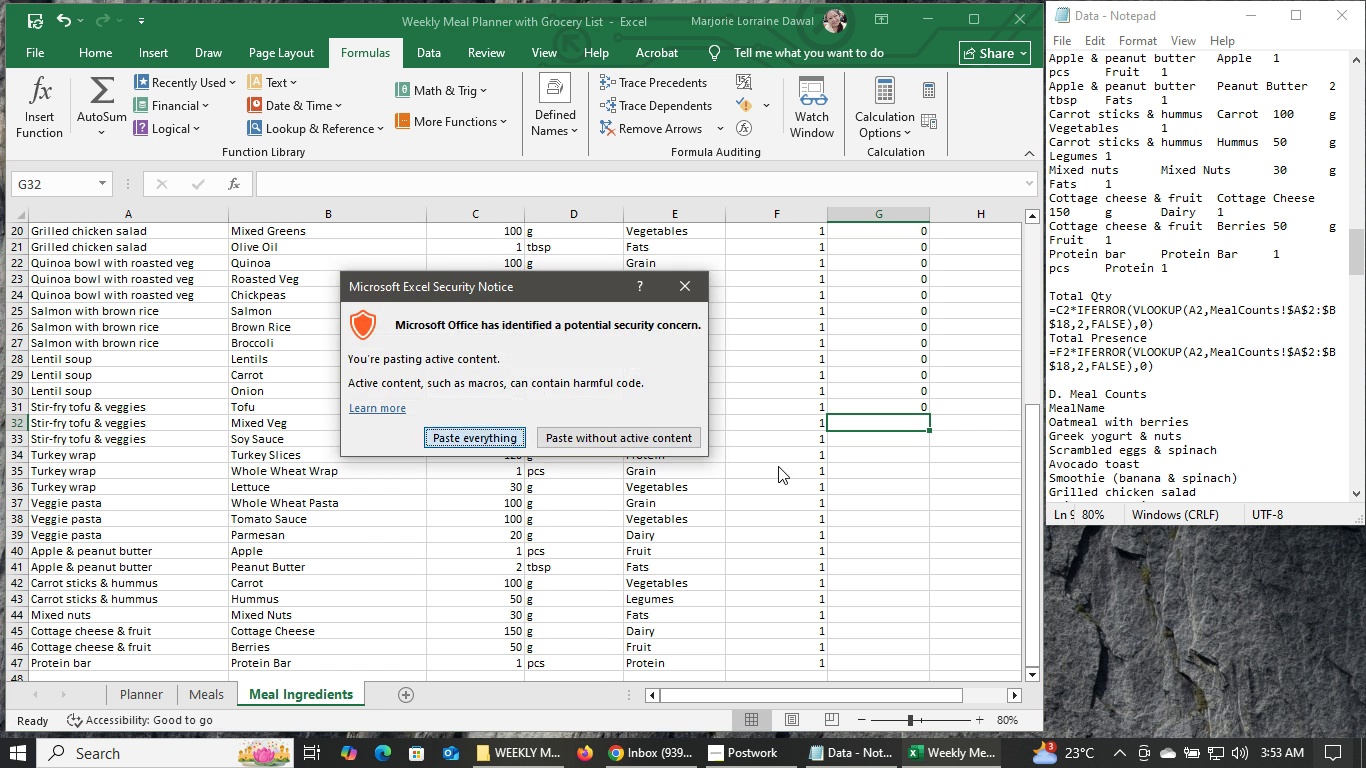 
key(Shift+ShiftRight)
 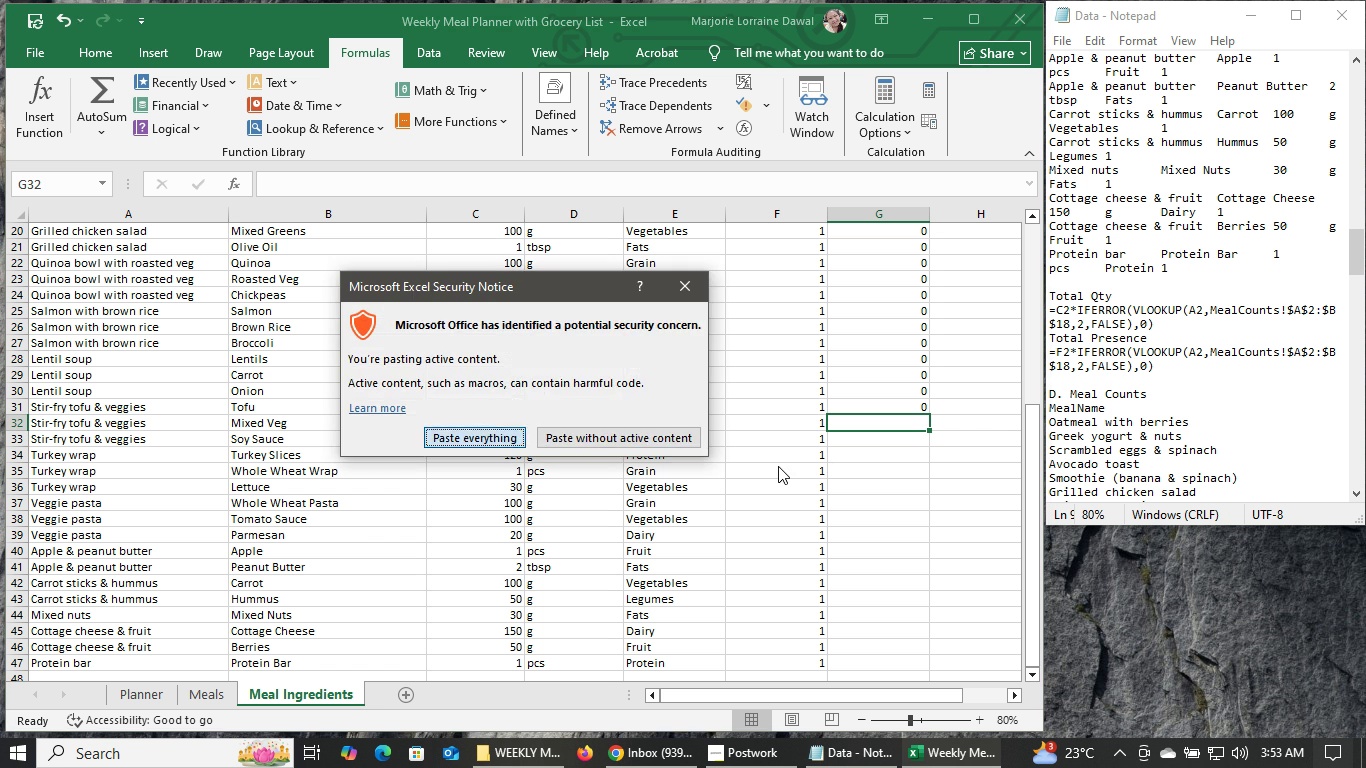 
key(Shift+Enter)
 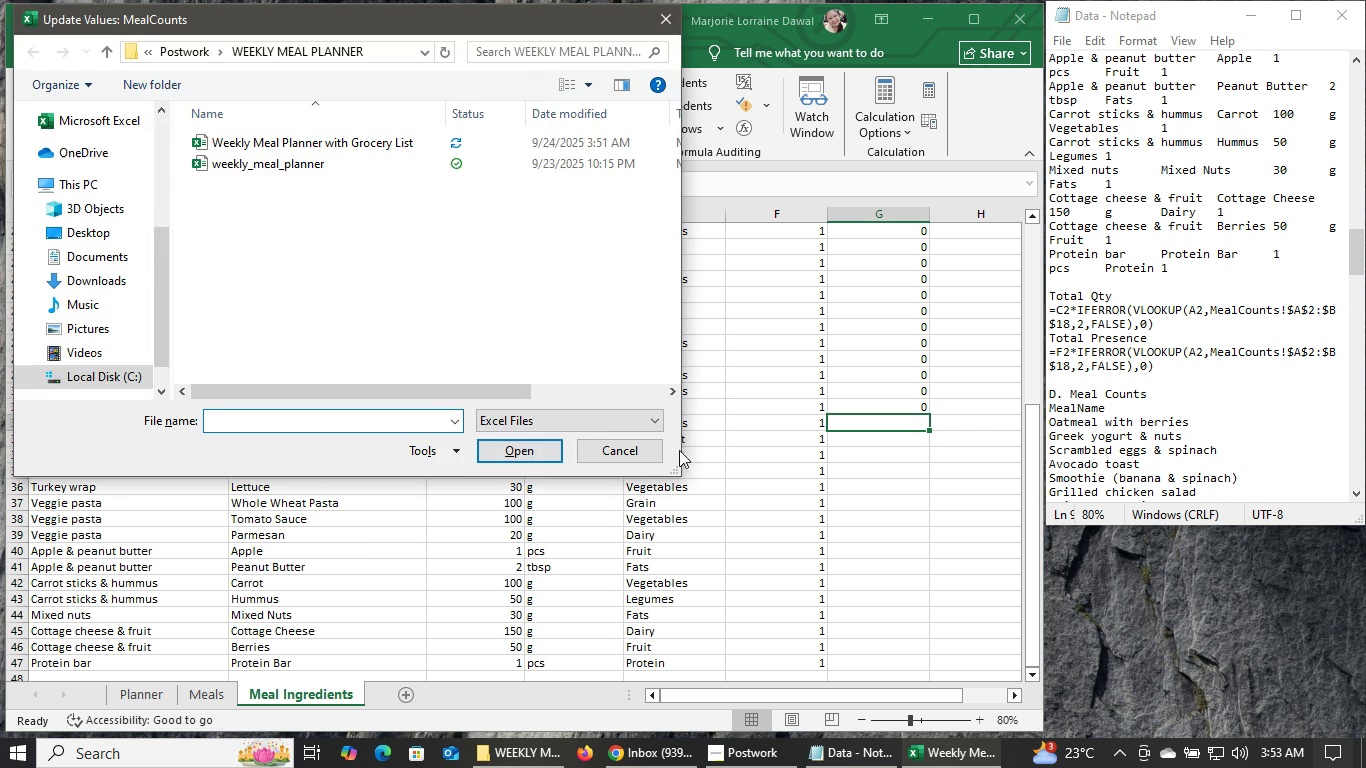 
left_click([639, 455])
 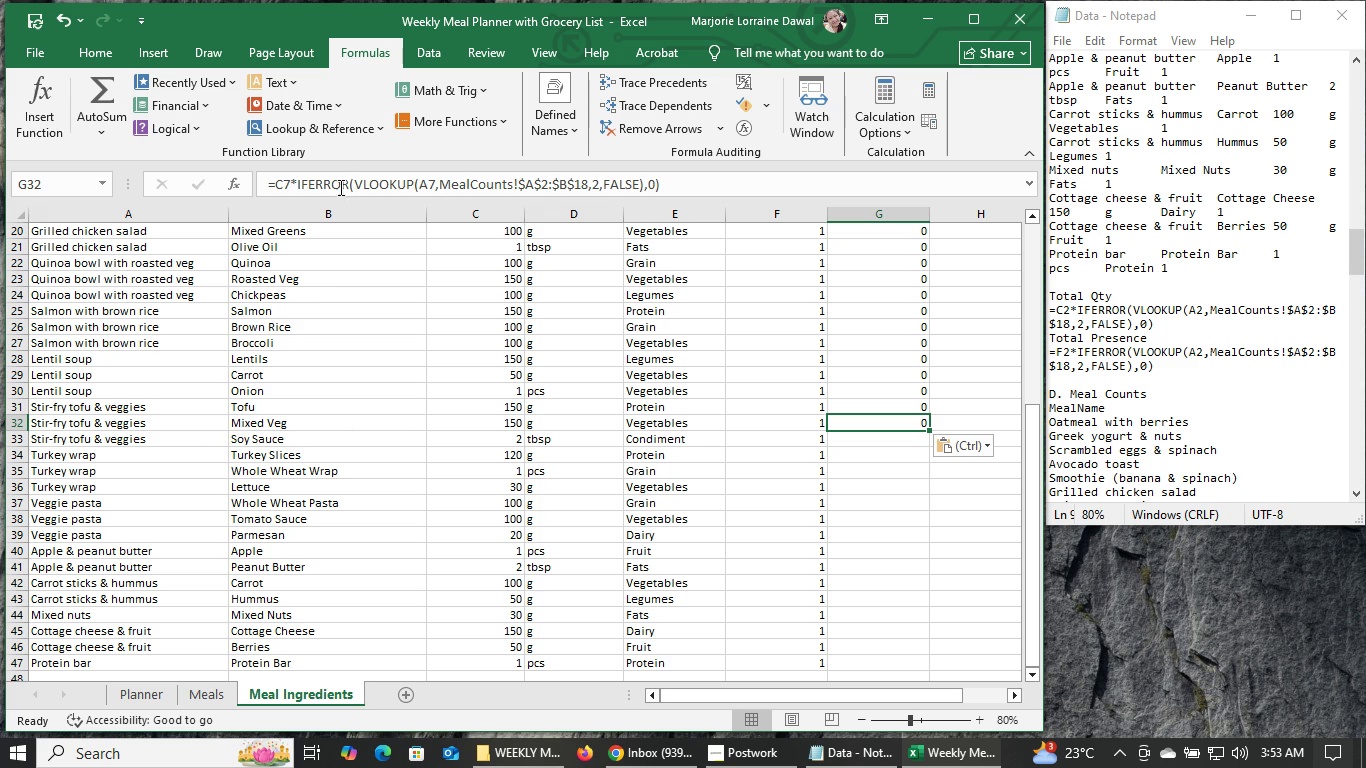 
wait(5.83)
 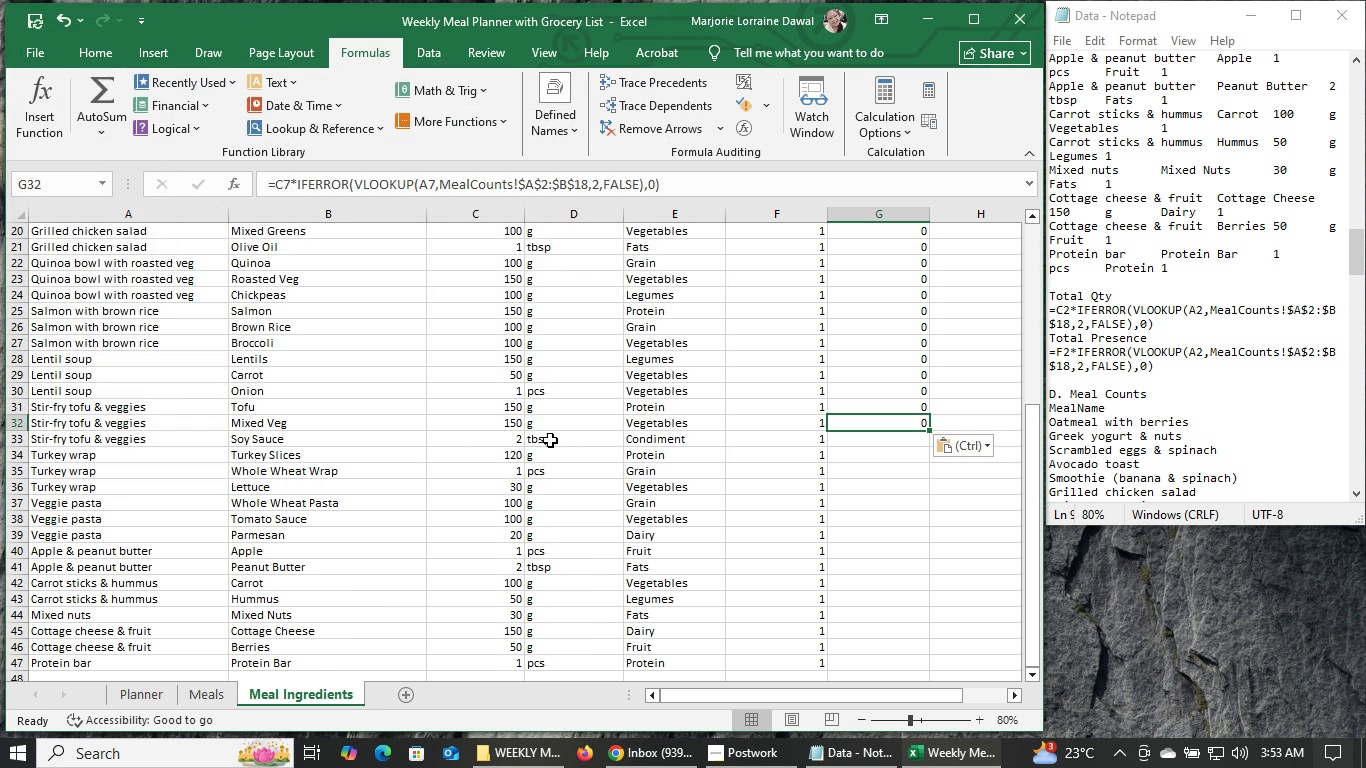 
left_click([289, 181])
 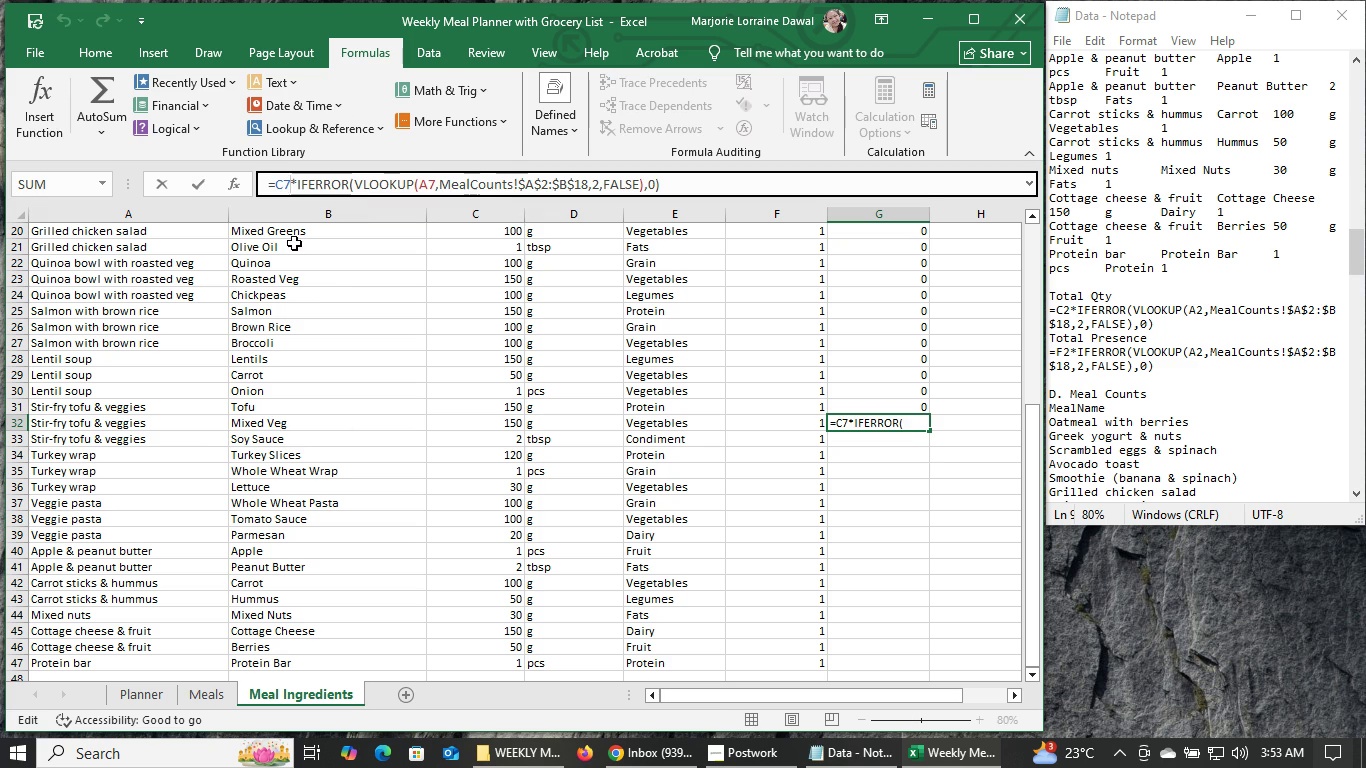 
key(Backspace)